 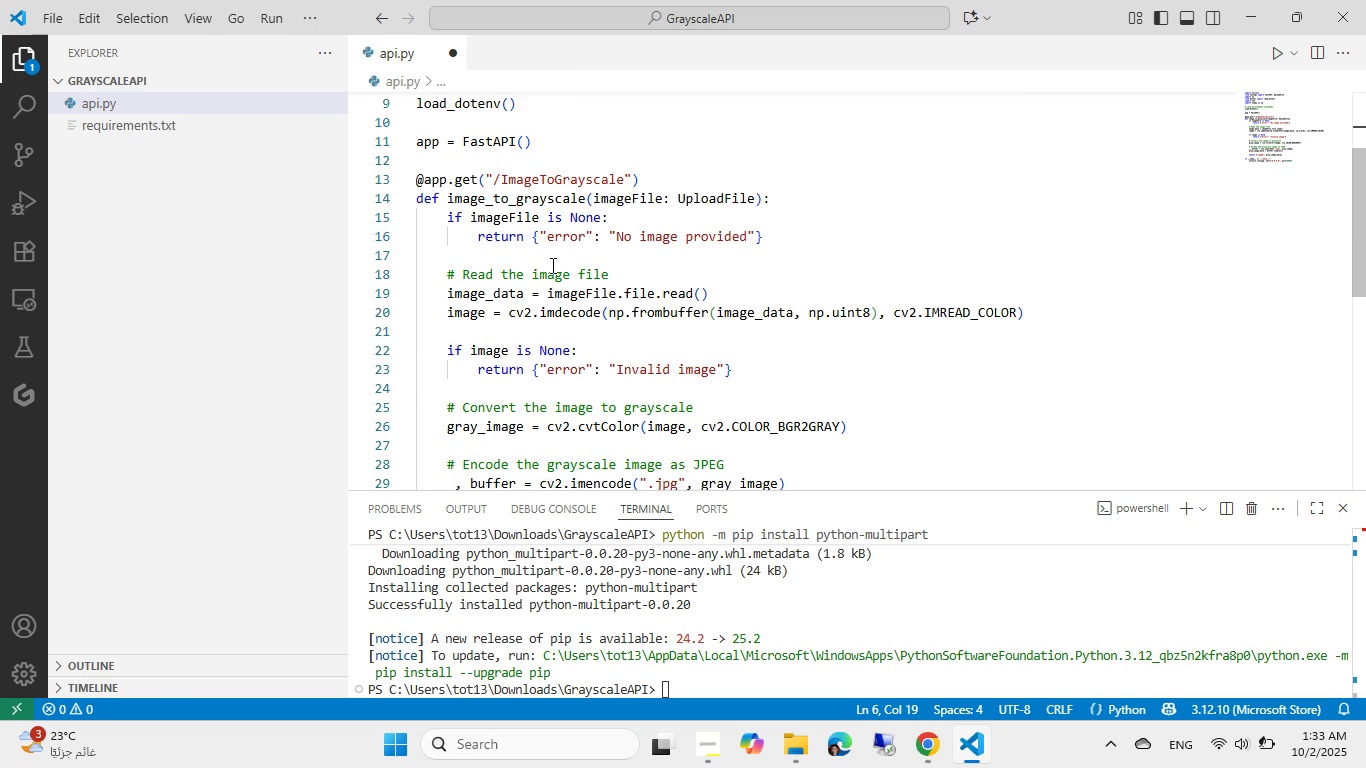 
key(Control+ControlLeft)
 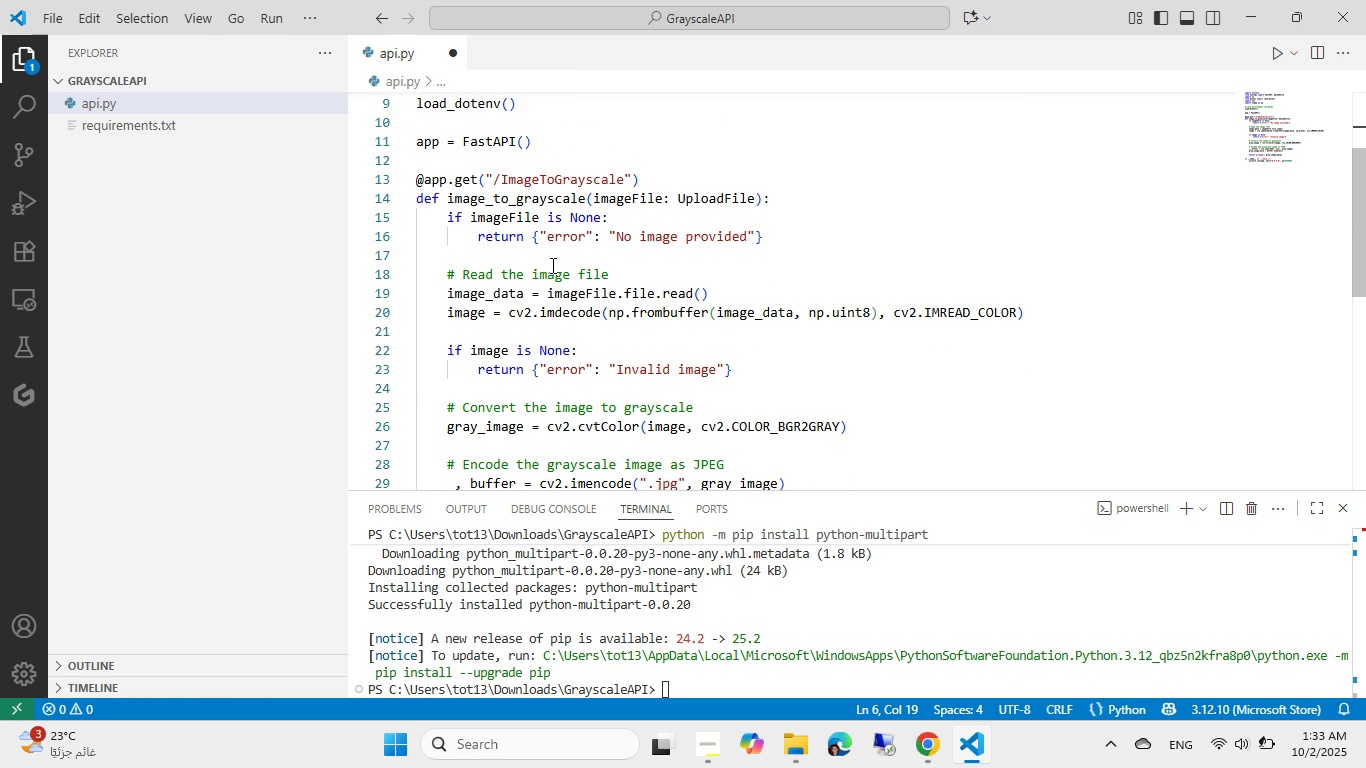 
key(S)
 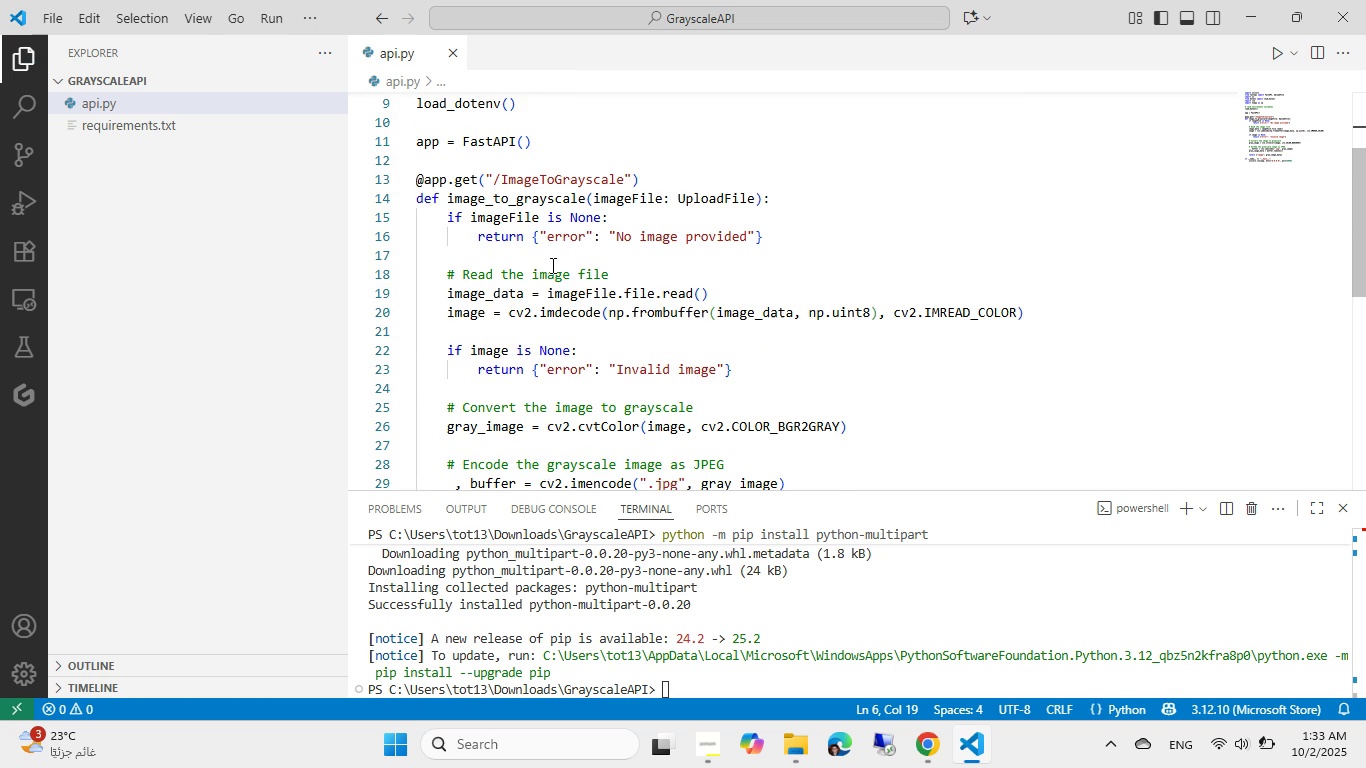 
scroll: coordinate [551, 265], scroll_direction: down, amount: 2.0
 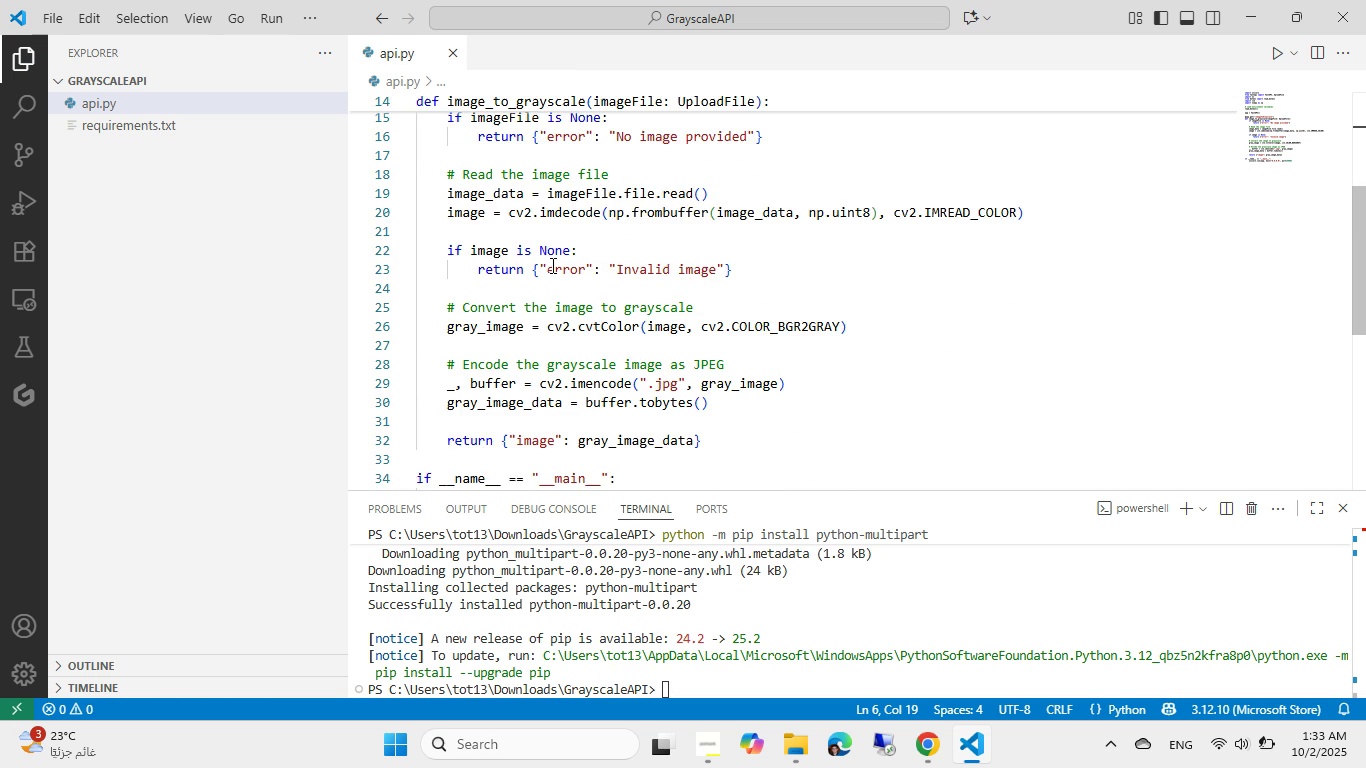 
scroll: coordinate [551, 265], scroll_direction: none, amount: 0.0
 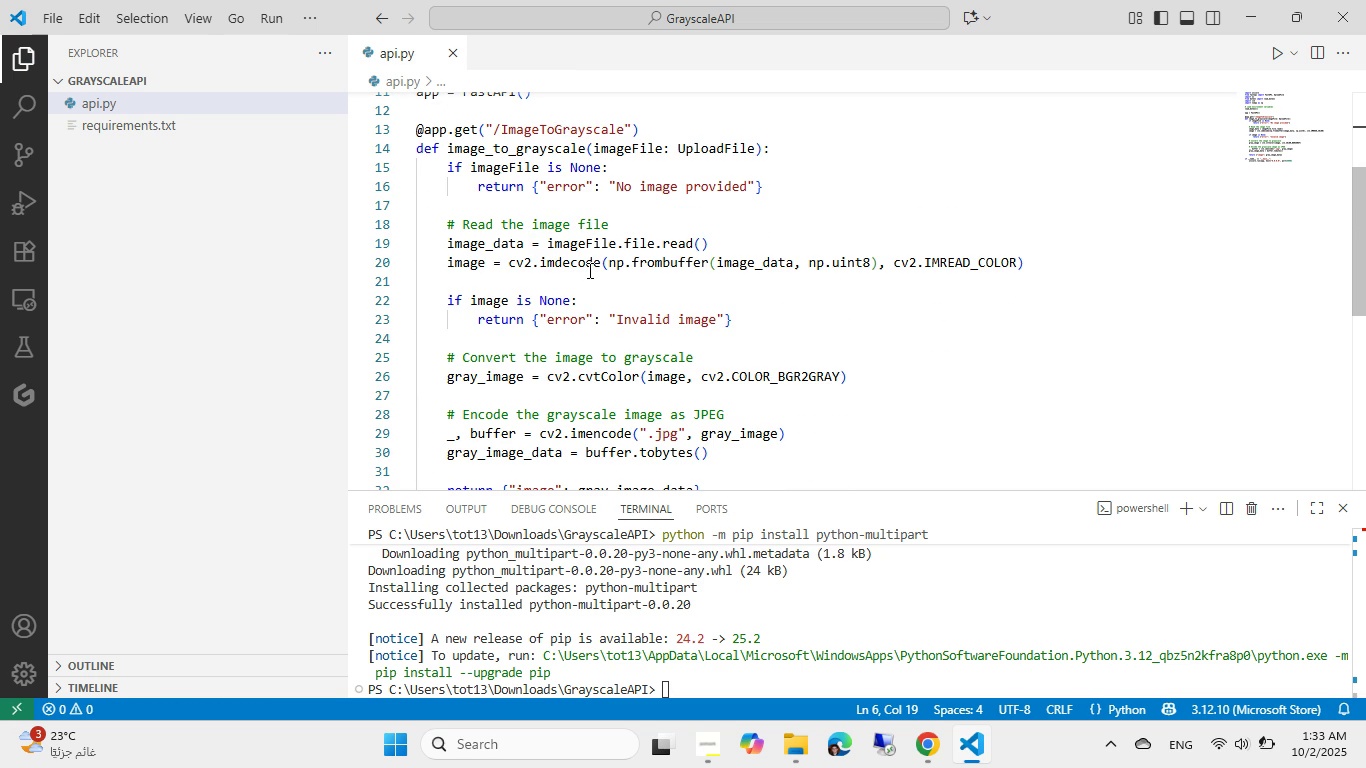 
left_click([588, 270])
 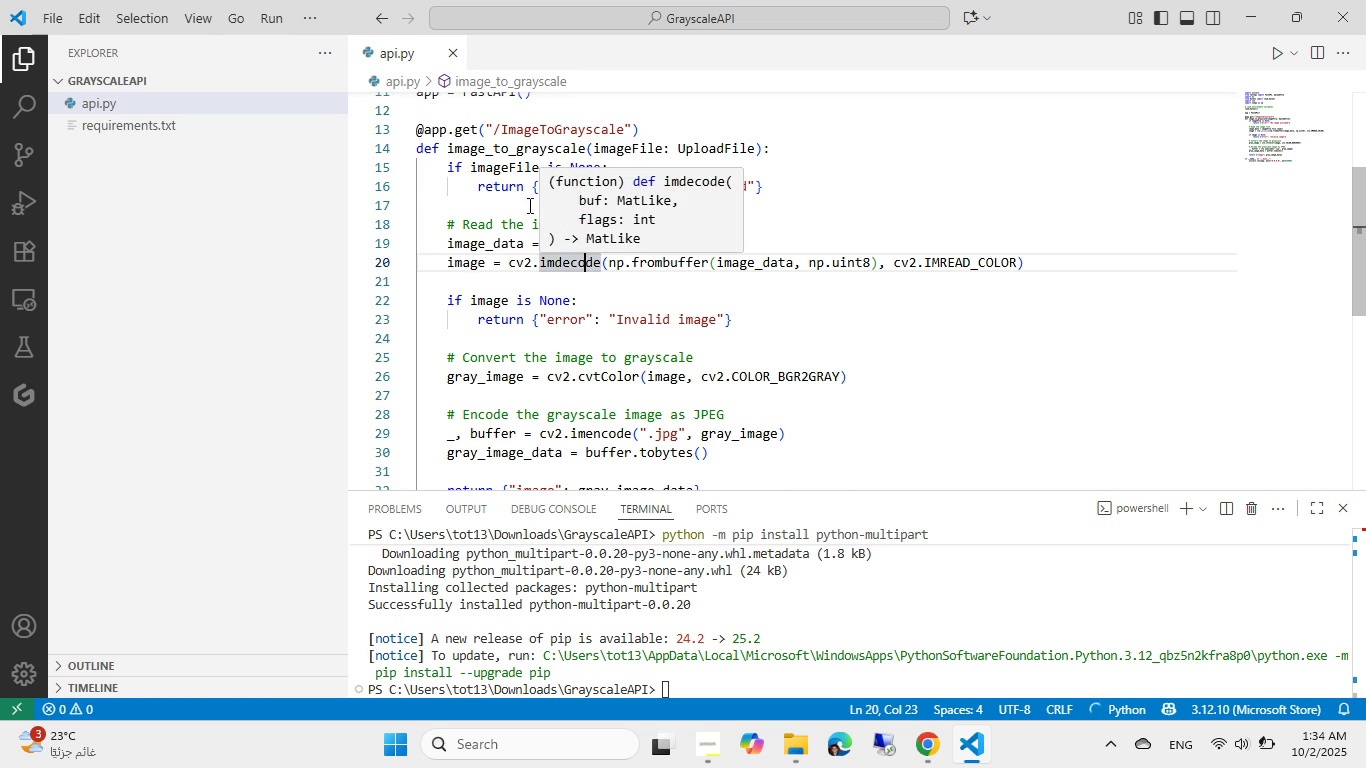 
left_click([524, 203])
 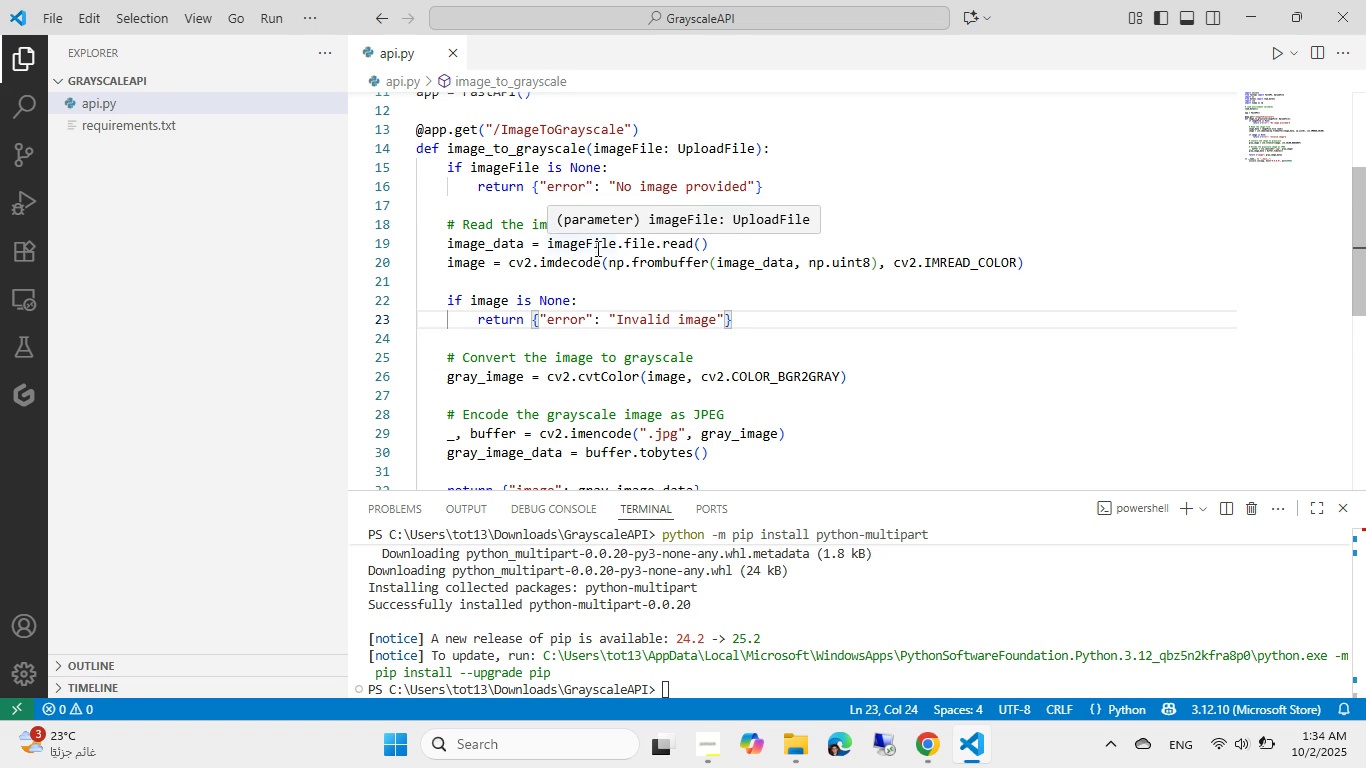 
scroll: coordinate [601, 277], scroll_direction: none, amount: 0.0
 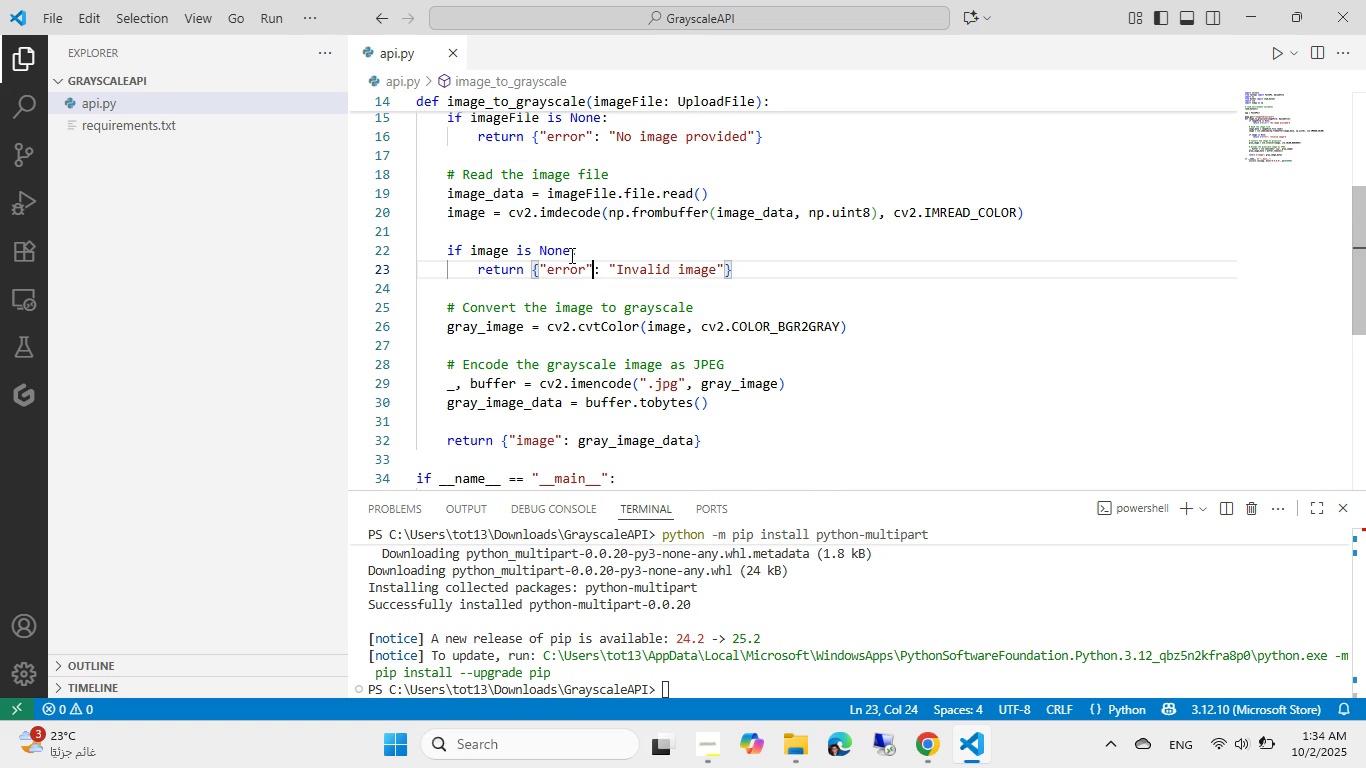 
scroll: coordinate [559, 175], scroll_direction: up, amount: 2.0
 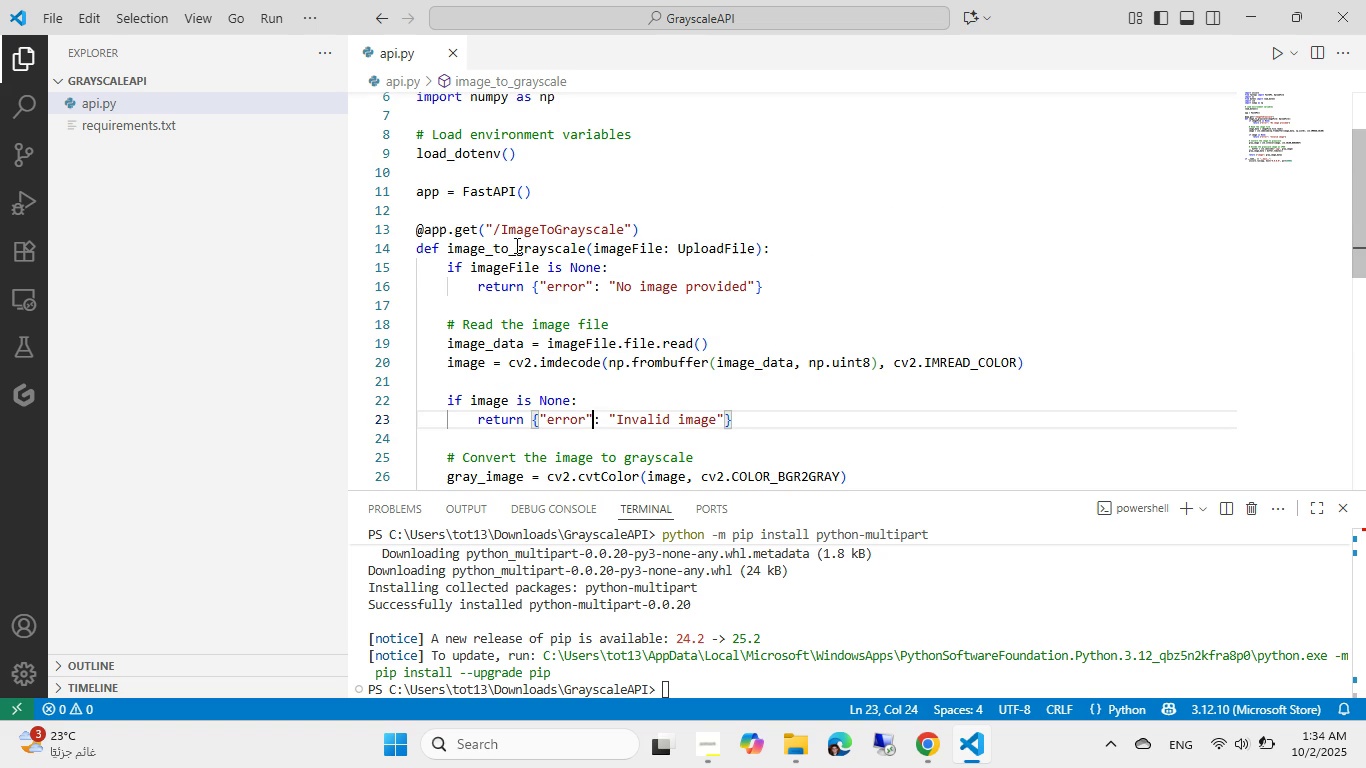 
left_click([515, 245])
 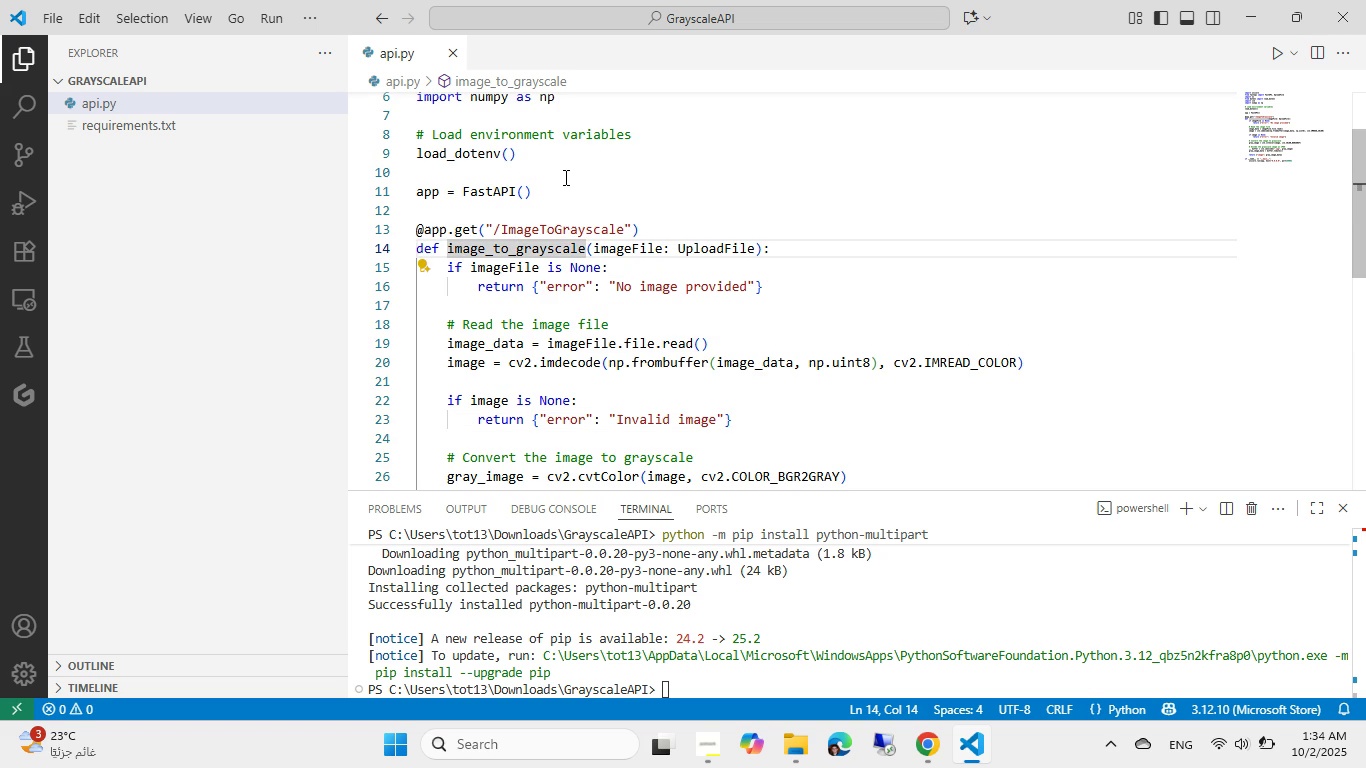 
key(Backspace)
 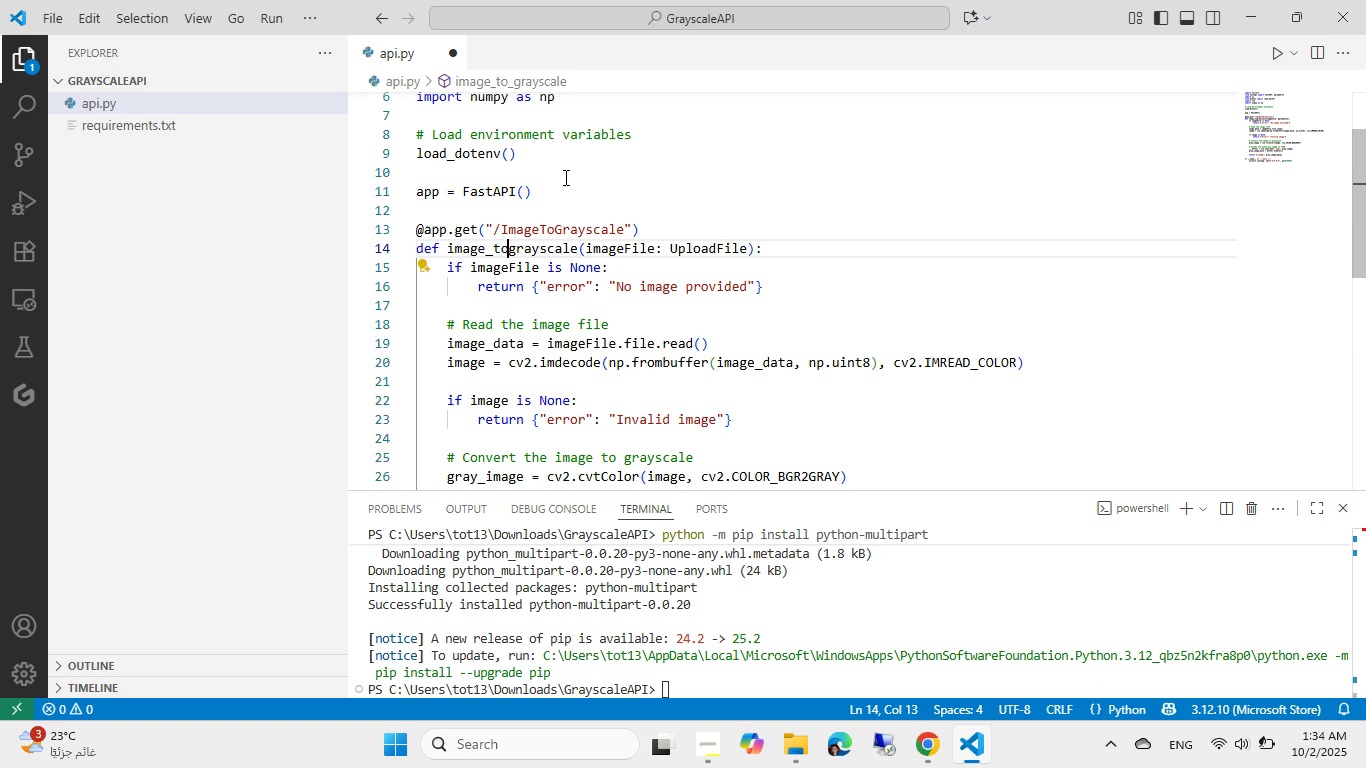 
key(Backspace)
 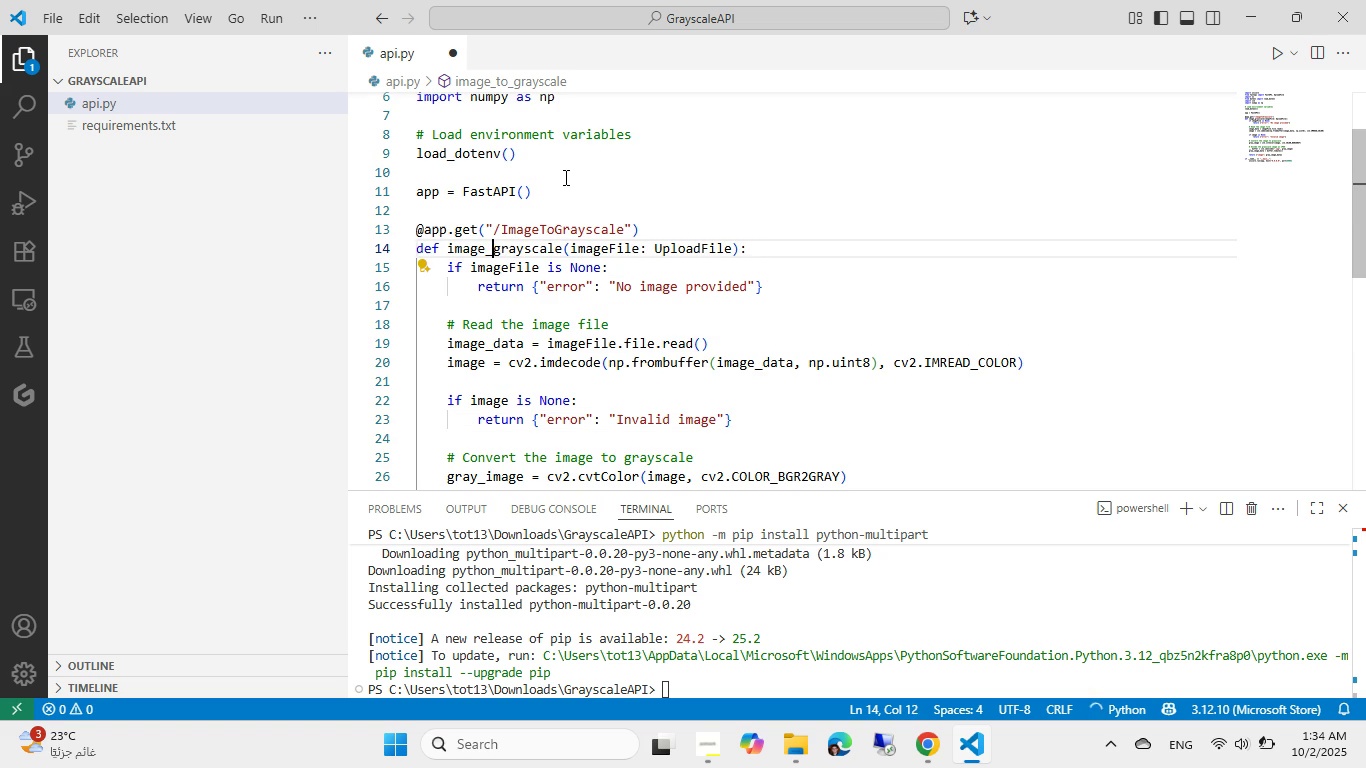 
key(Backspace)
 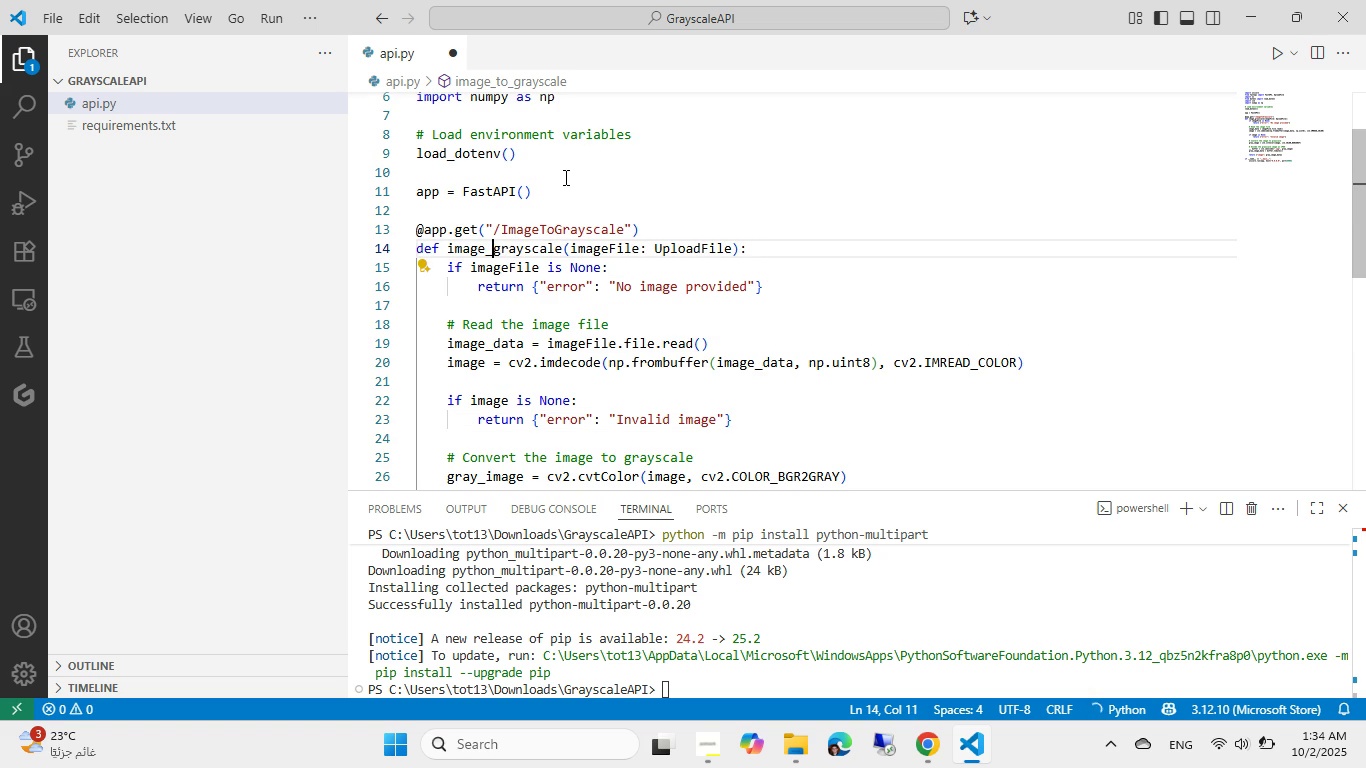 
key(Backspace)
 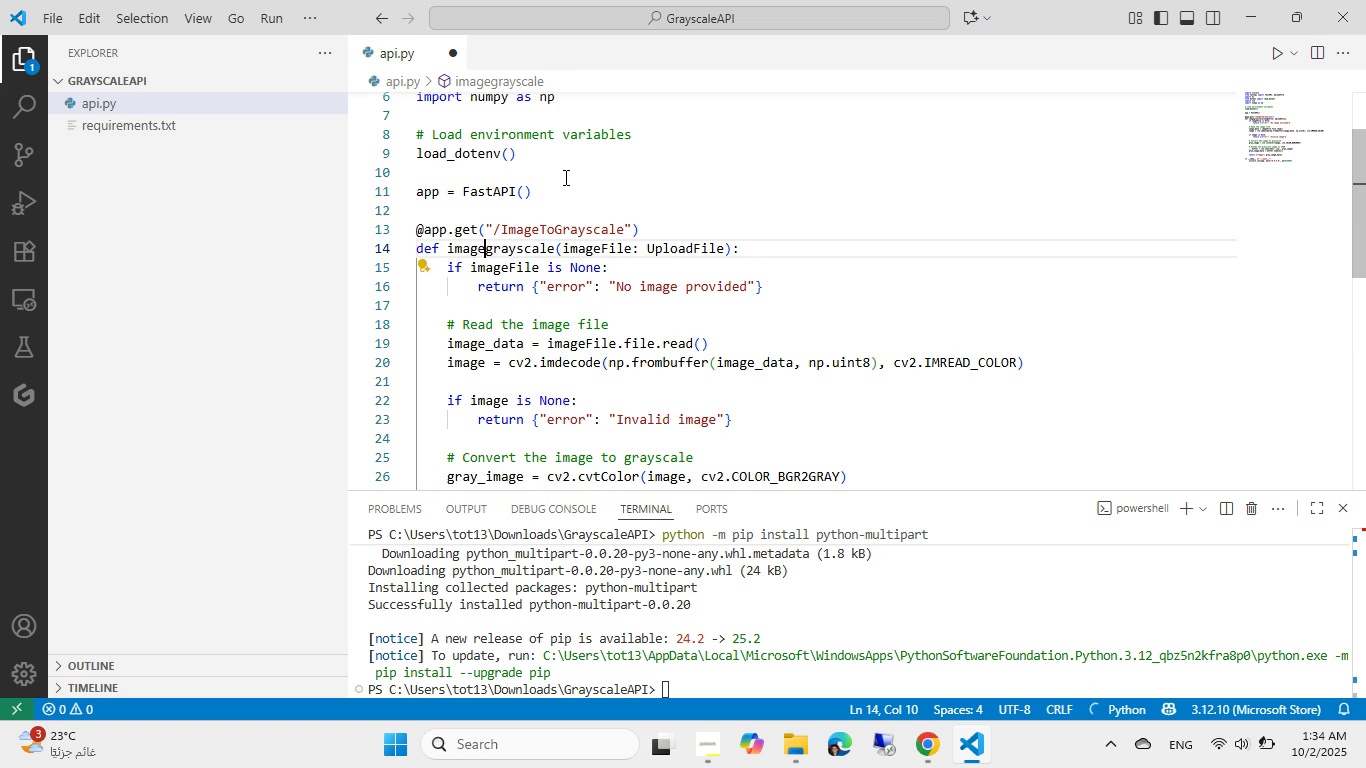 
key(Shift+ShiftLeft)
 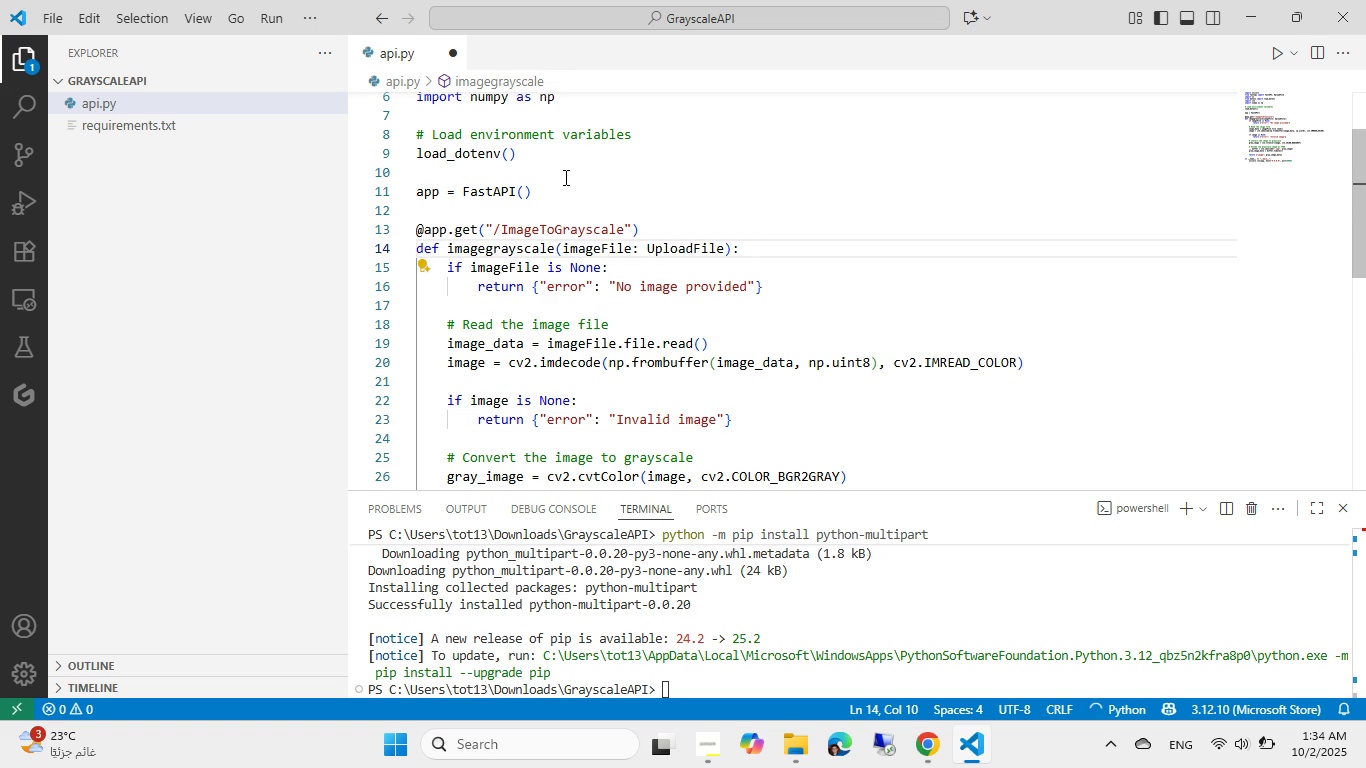 
key(Shift+T)
 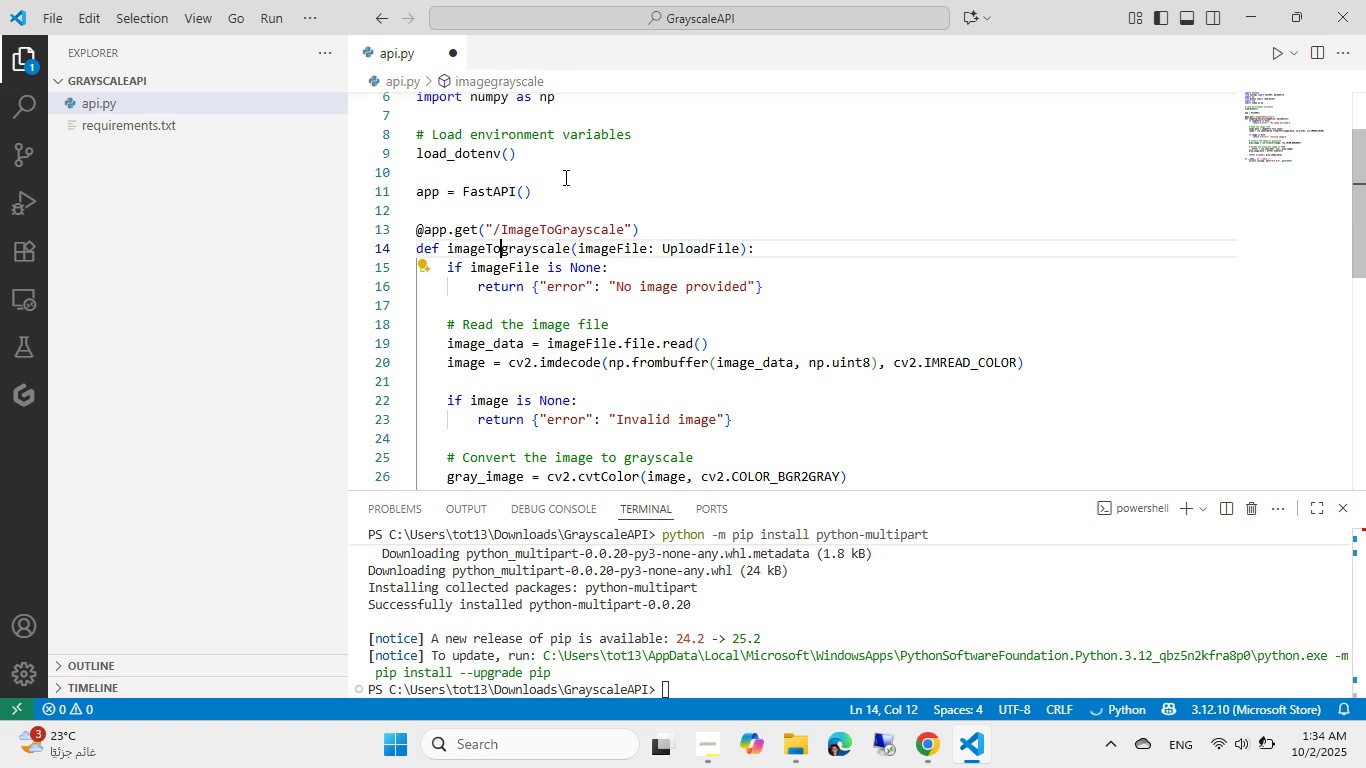 
key(Shift+ShiftLeft)
 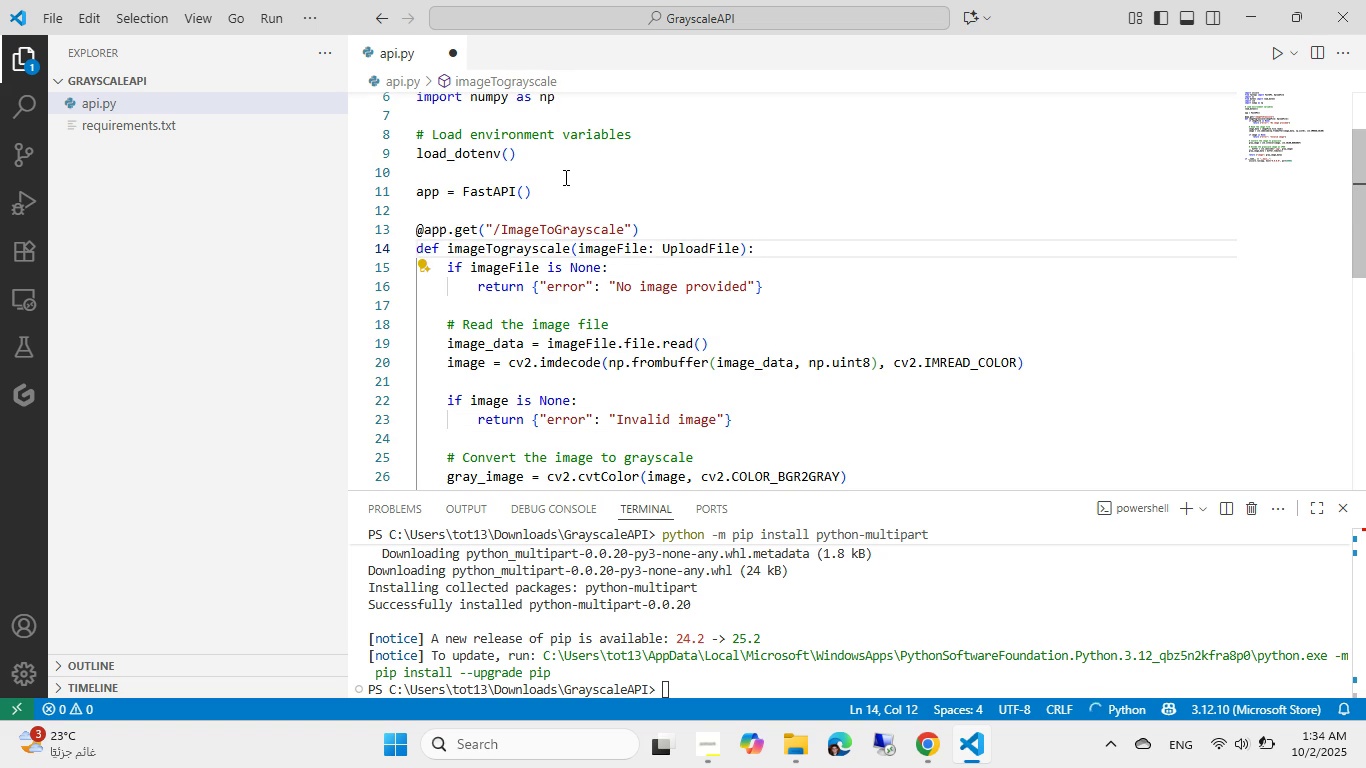 
key(ArrowRight)
 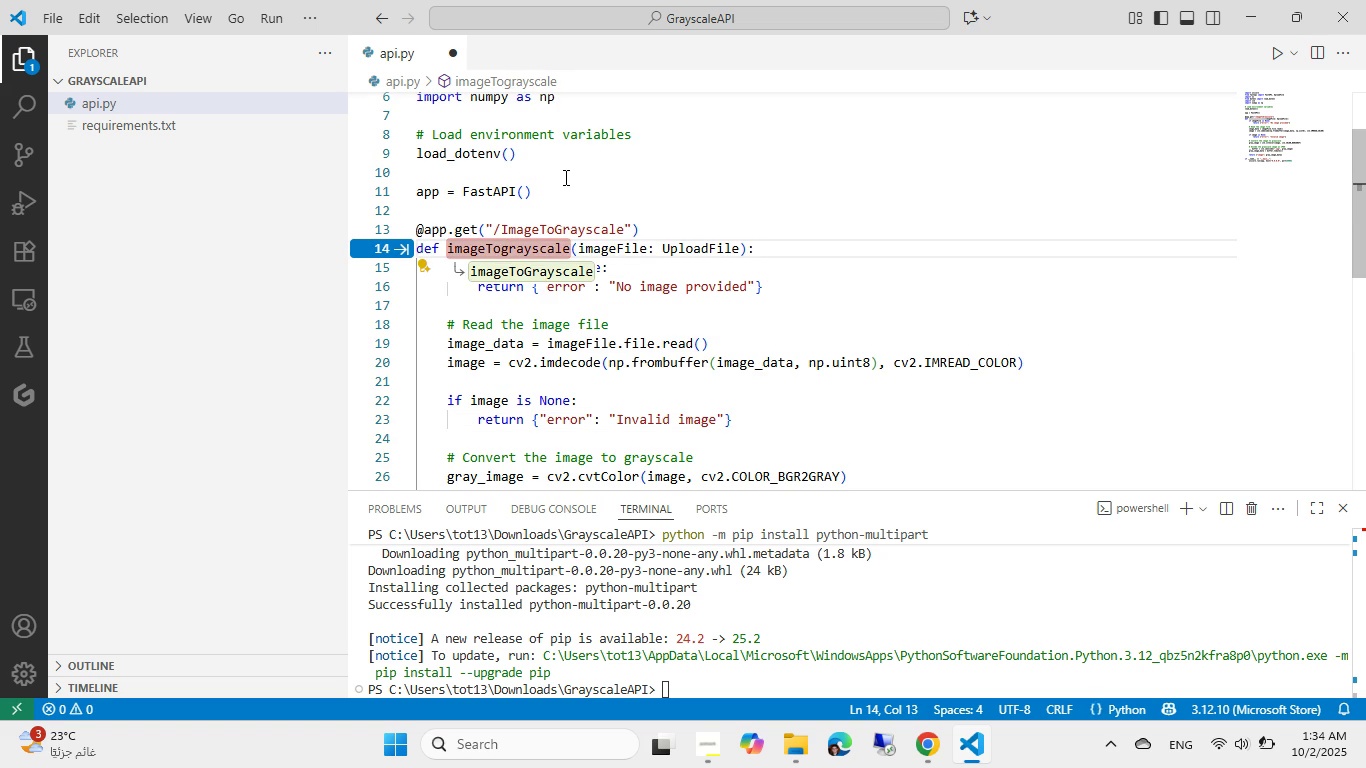 
key(Tab)
 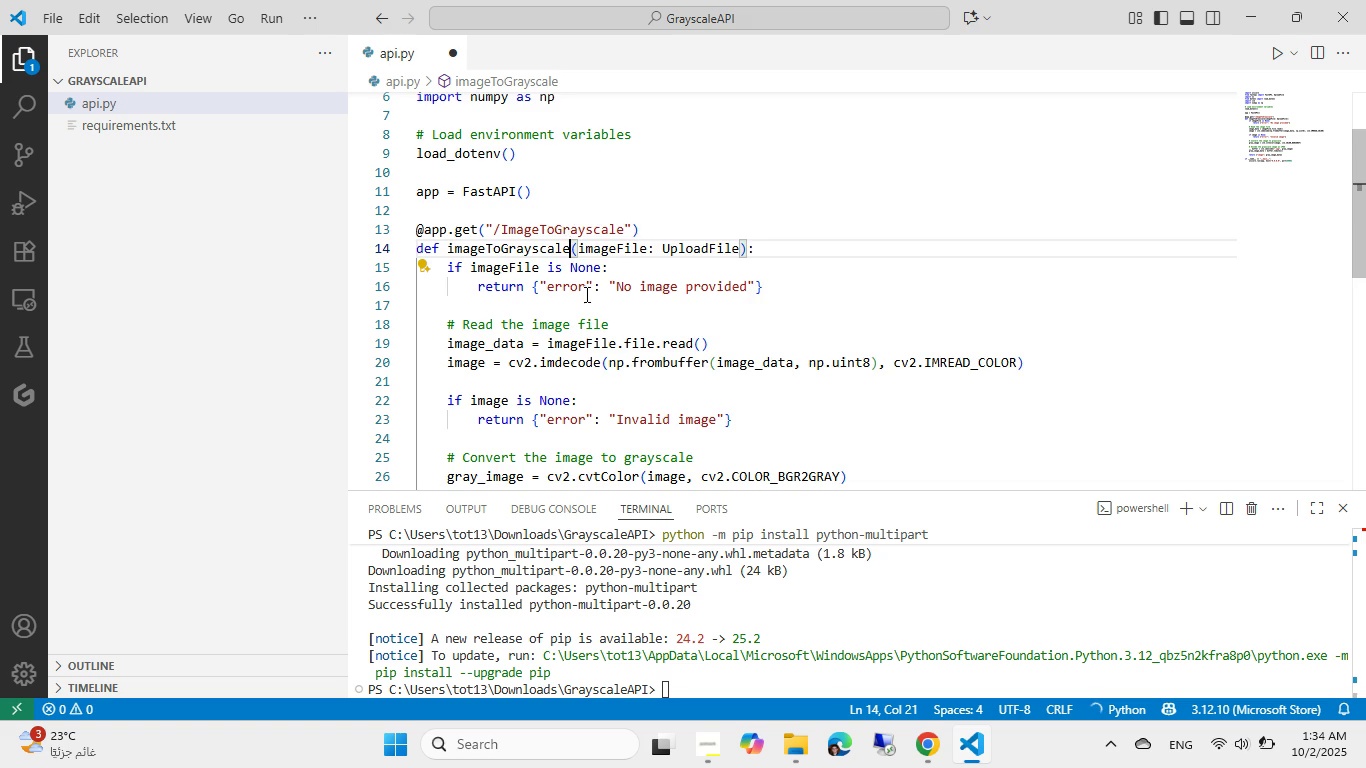 
scroll: coordinate [529, 326], scroll_direction: none, amount: 0.0
 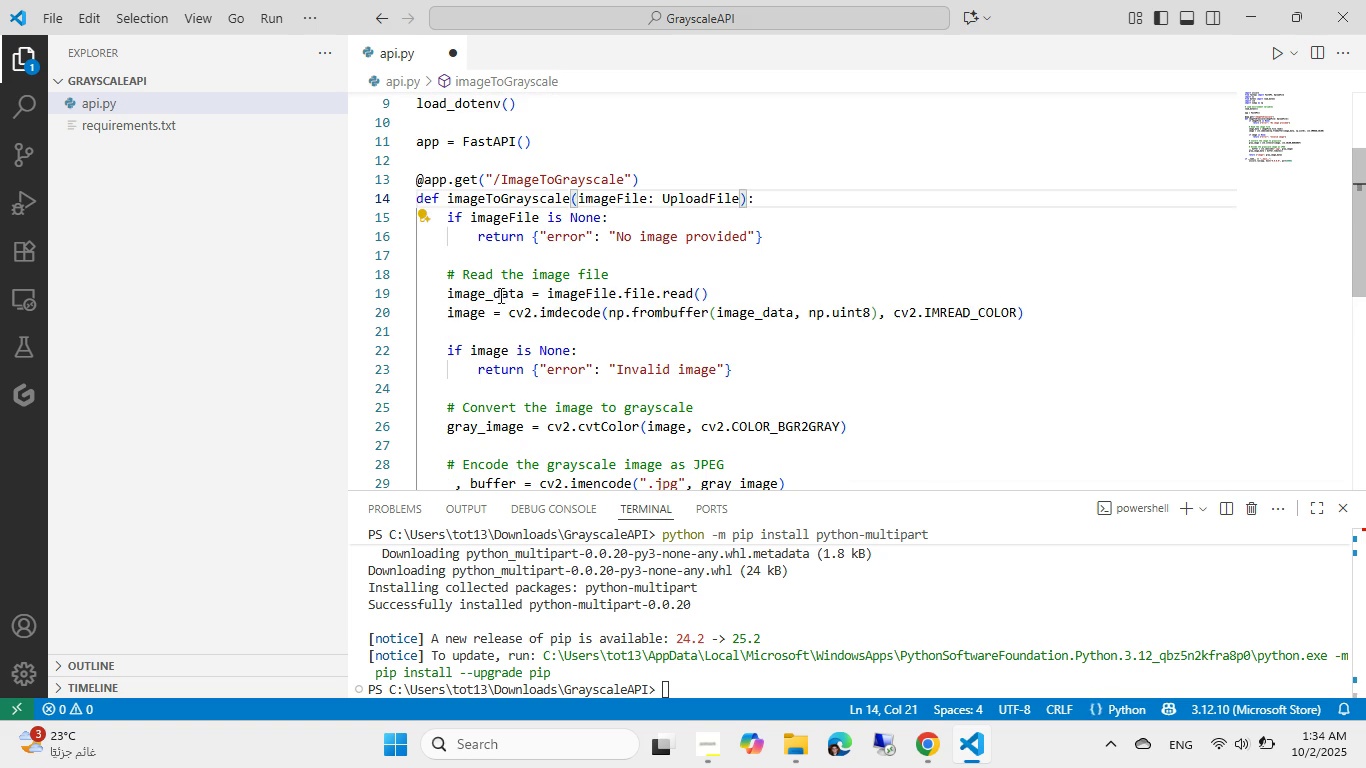 
left_click([499, 294])
 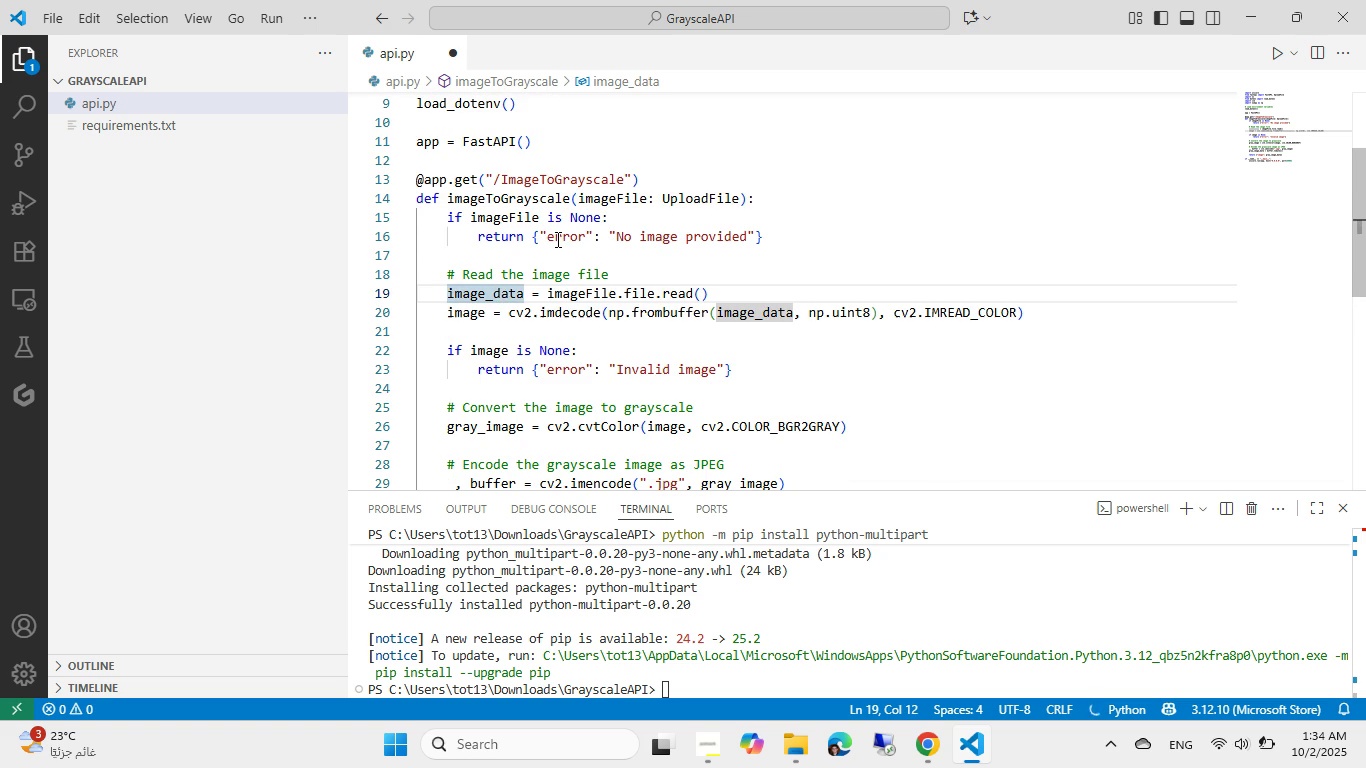 
key(Backspace)